 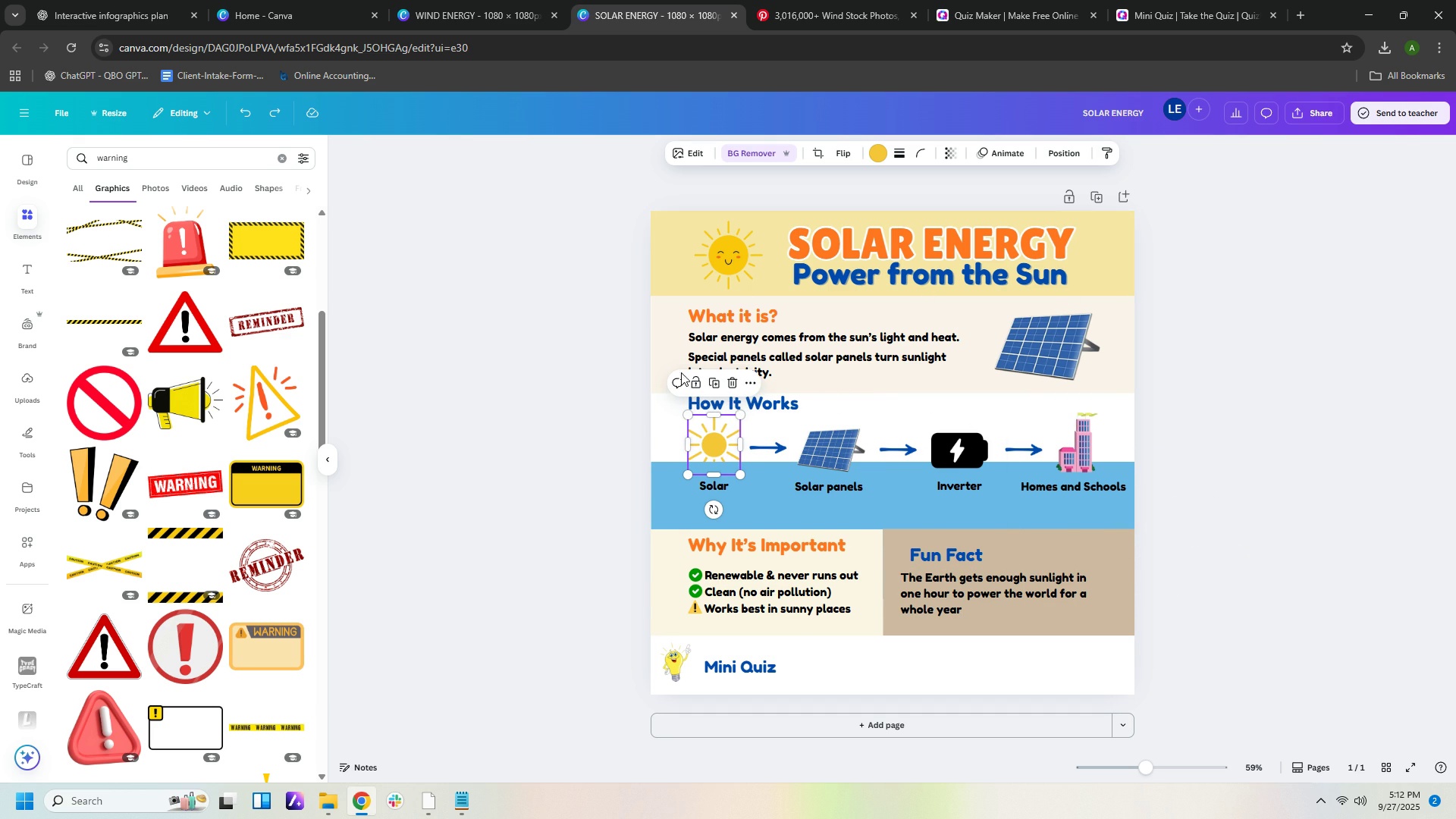 
double_click([1065, 153])
 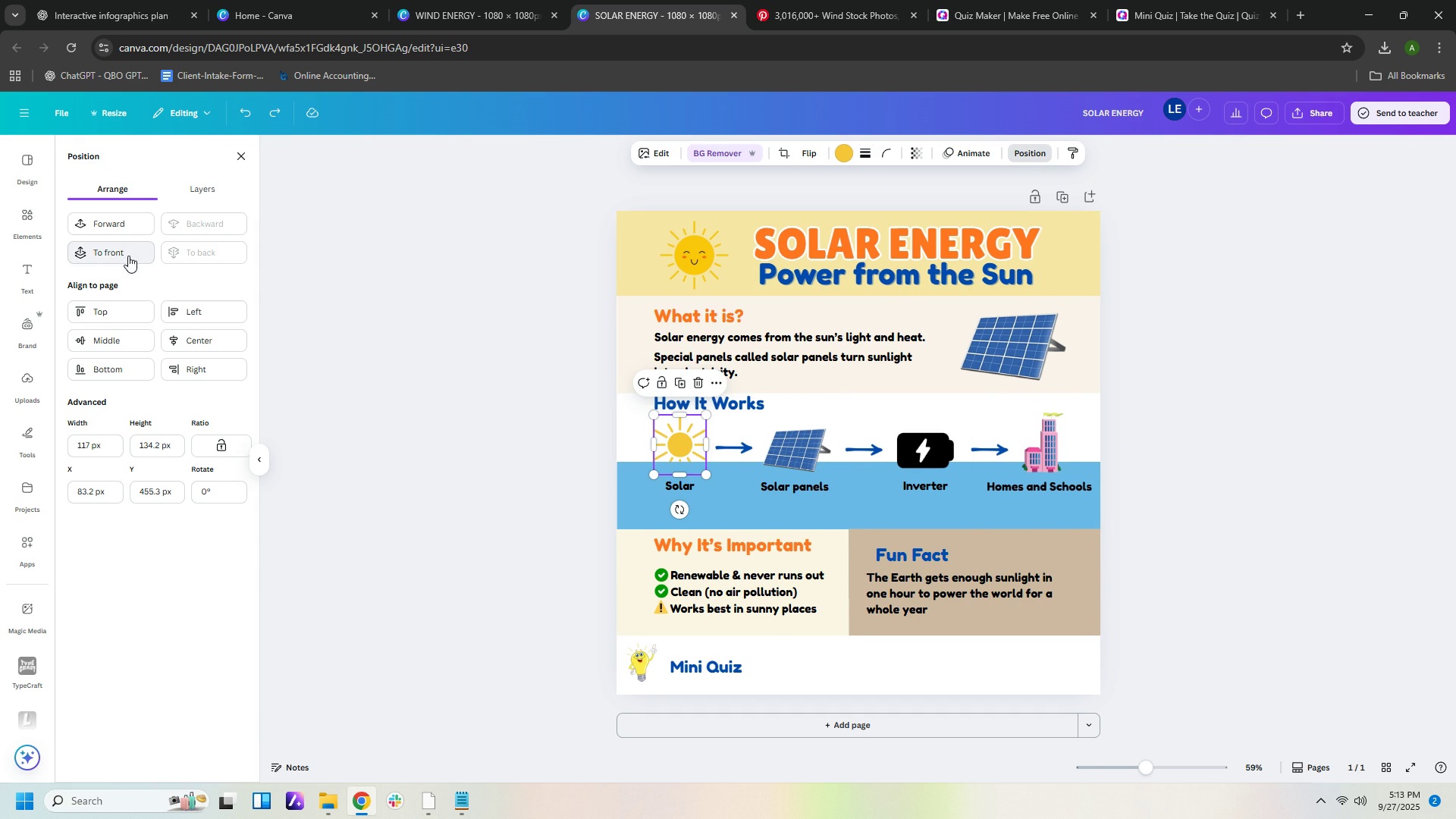 
left_click([128, 231])
 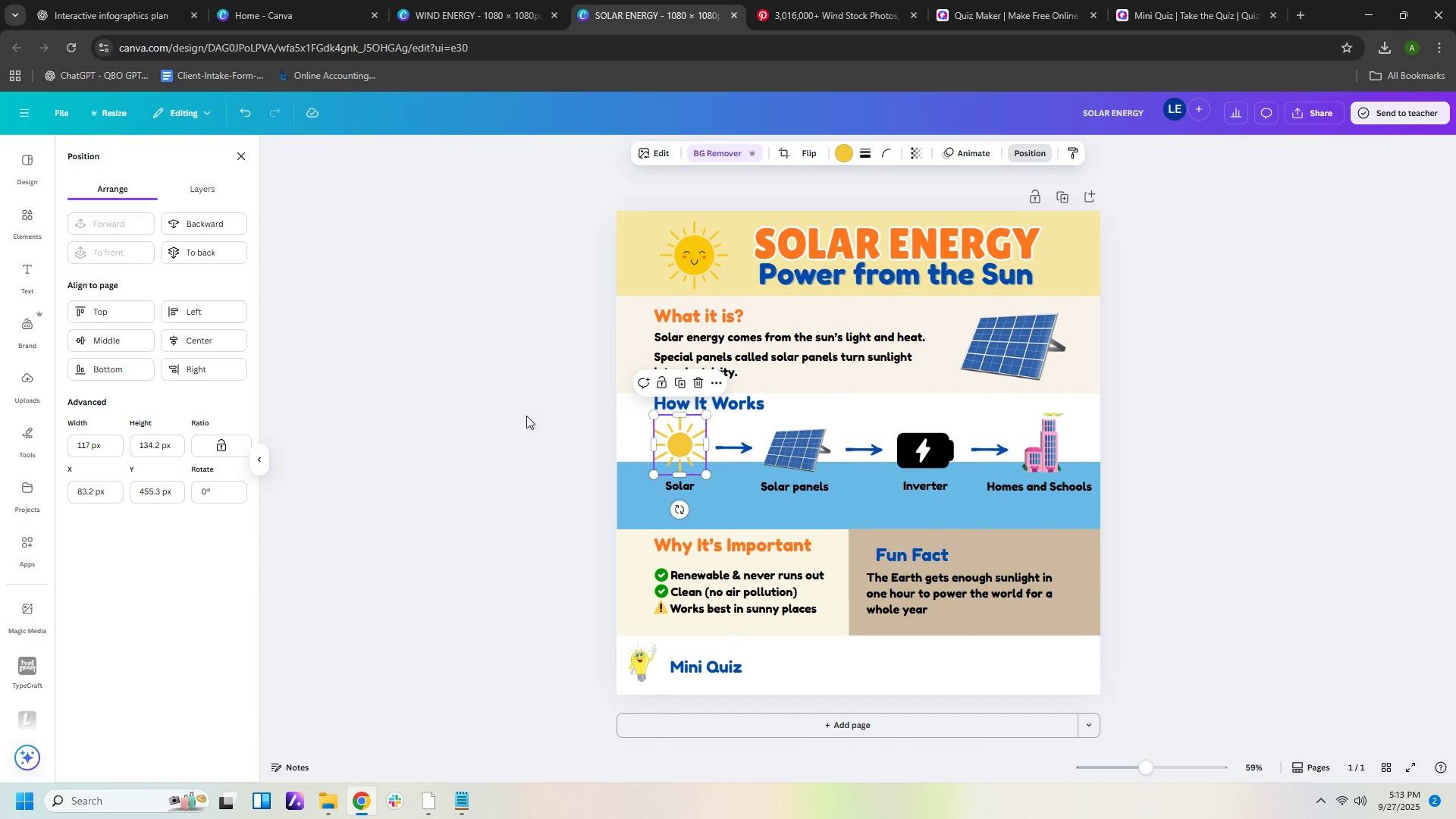 
left_click([526, 416])
 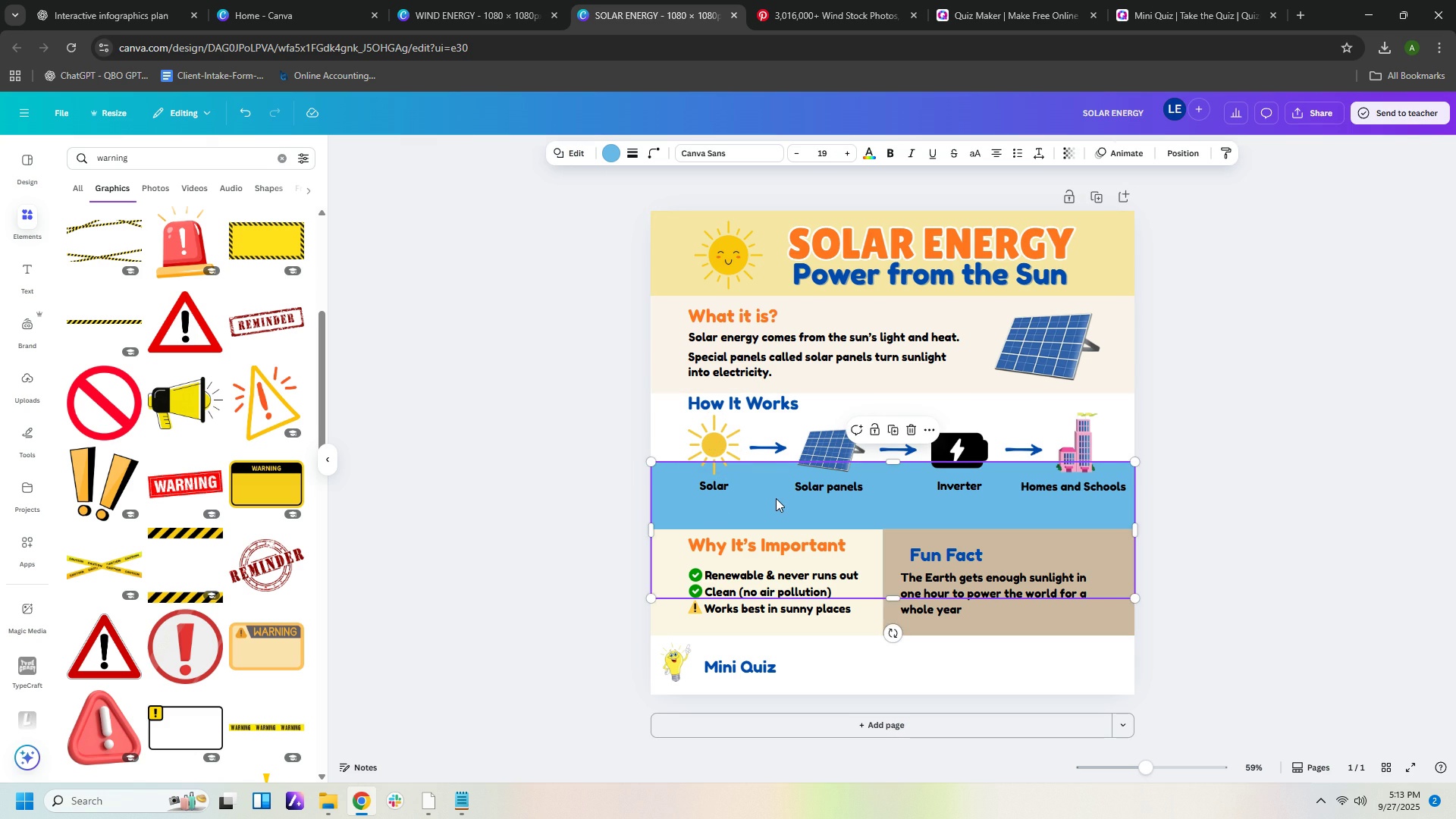 
left_click([776, 498])